 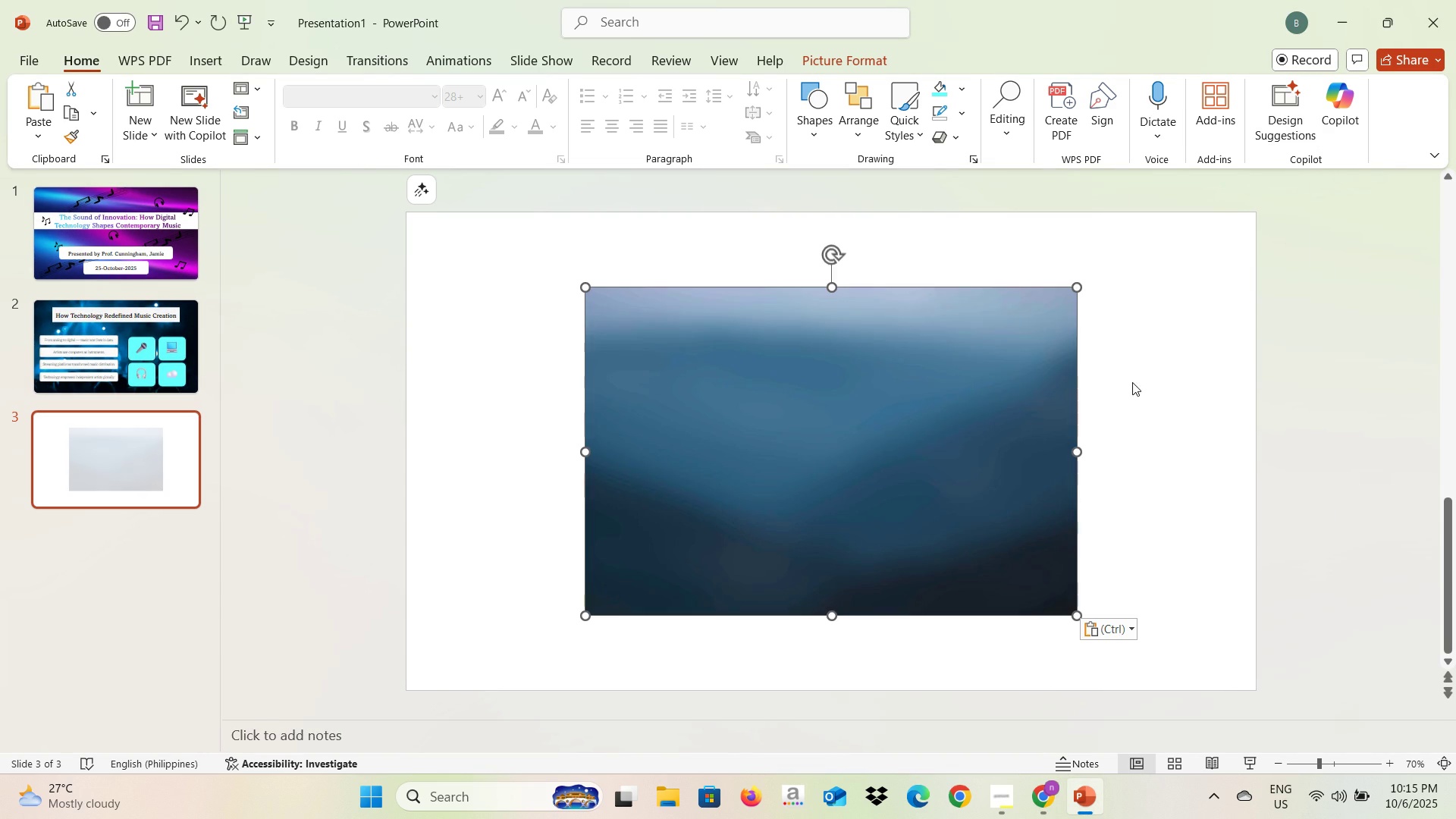 
left_click([1277, 278])
 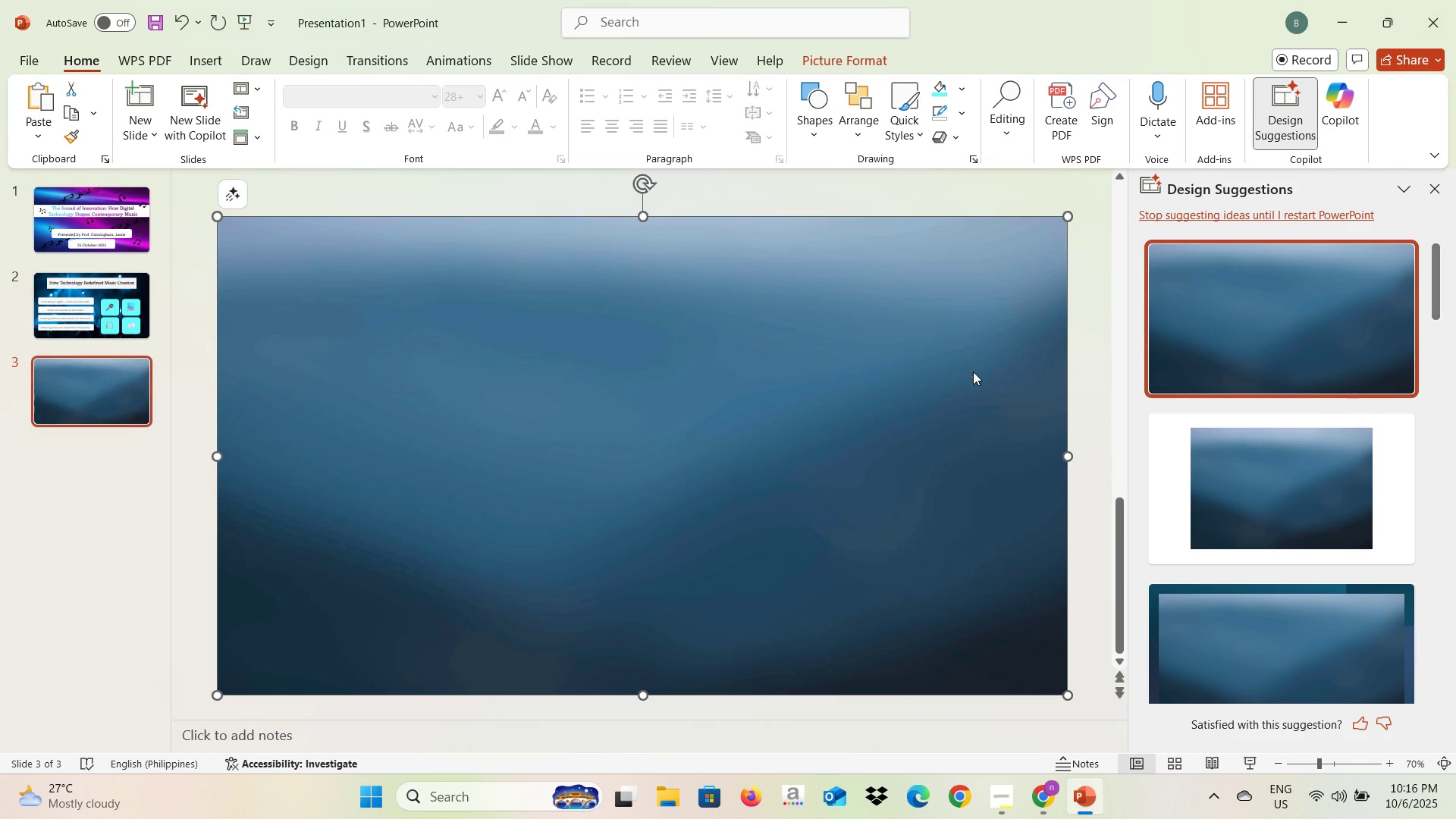 
key(Alt+AltLeft)
 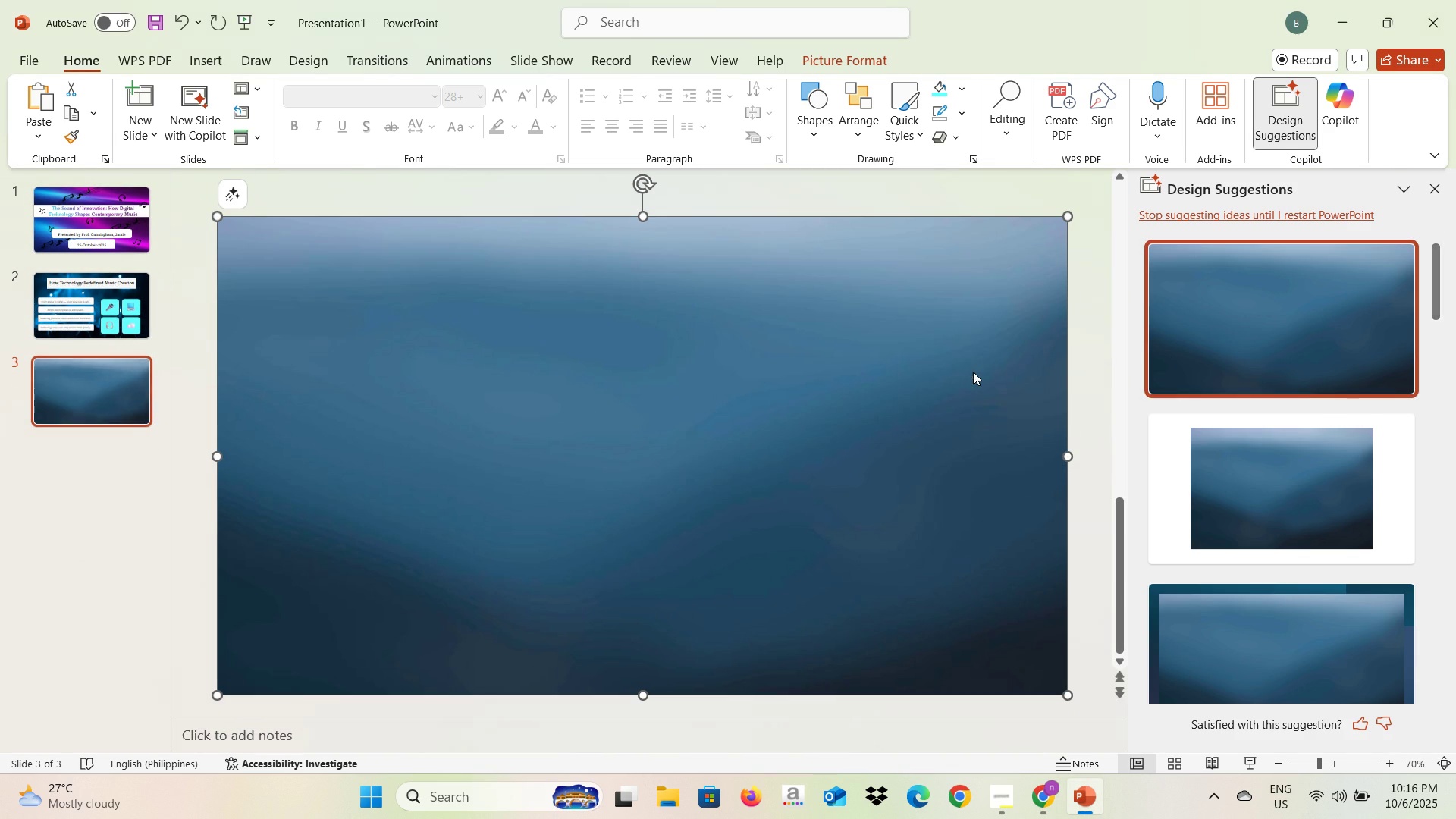 
key(Alt+Tab)
 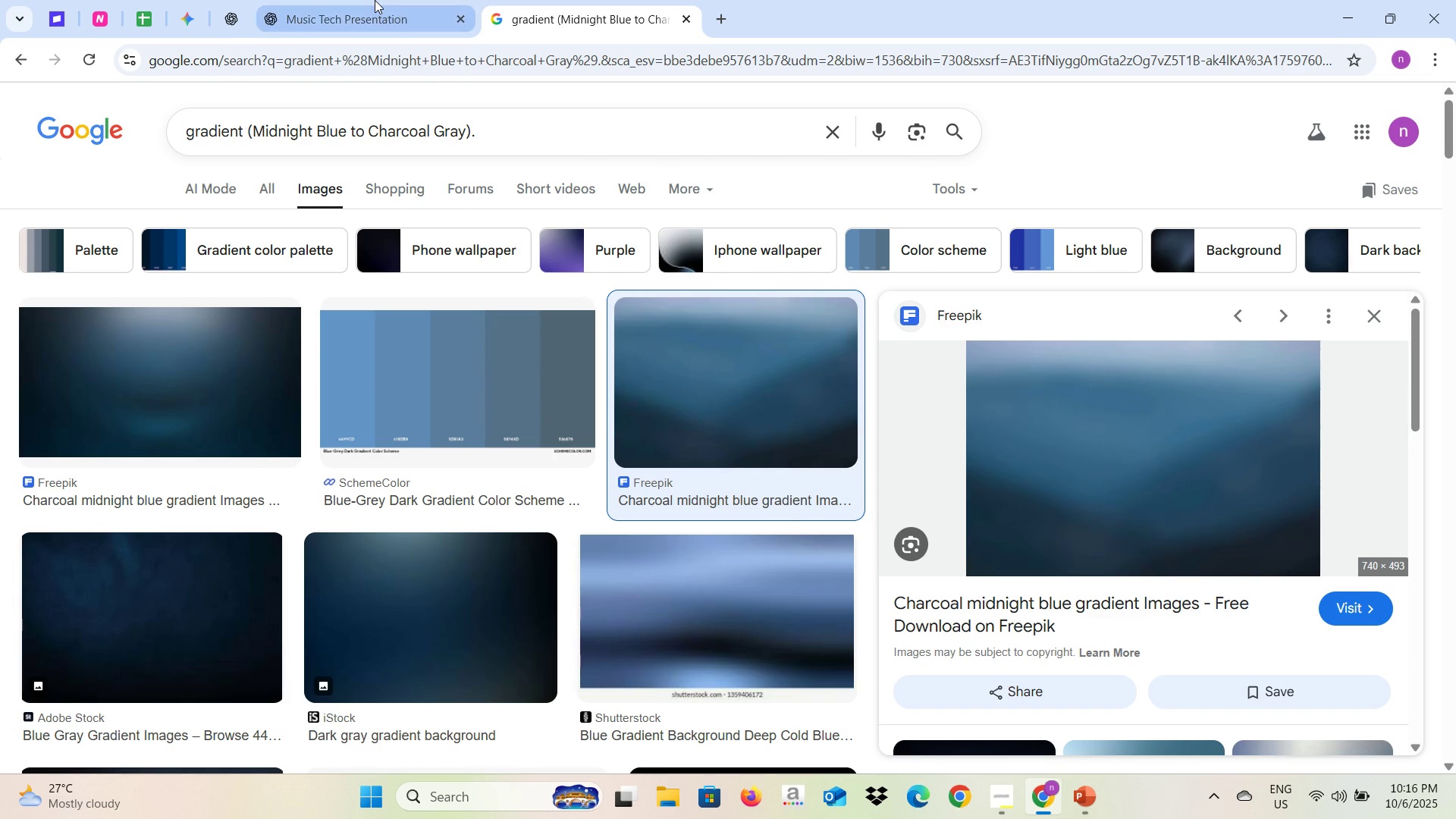 
left_click([375, 0])
 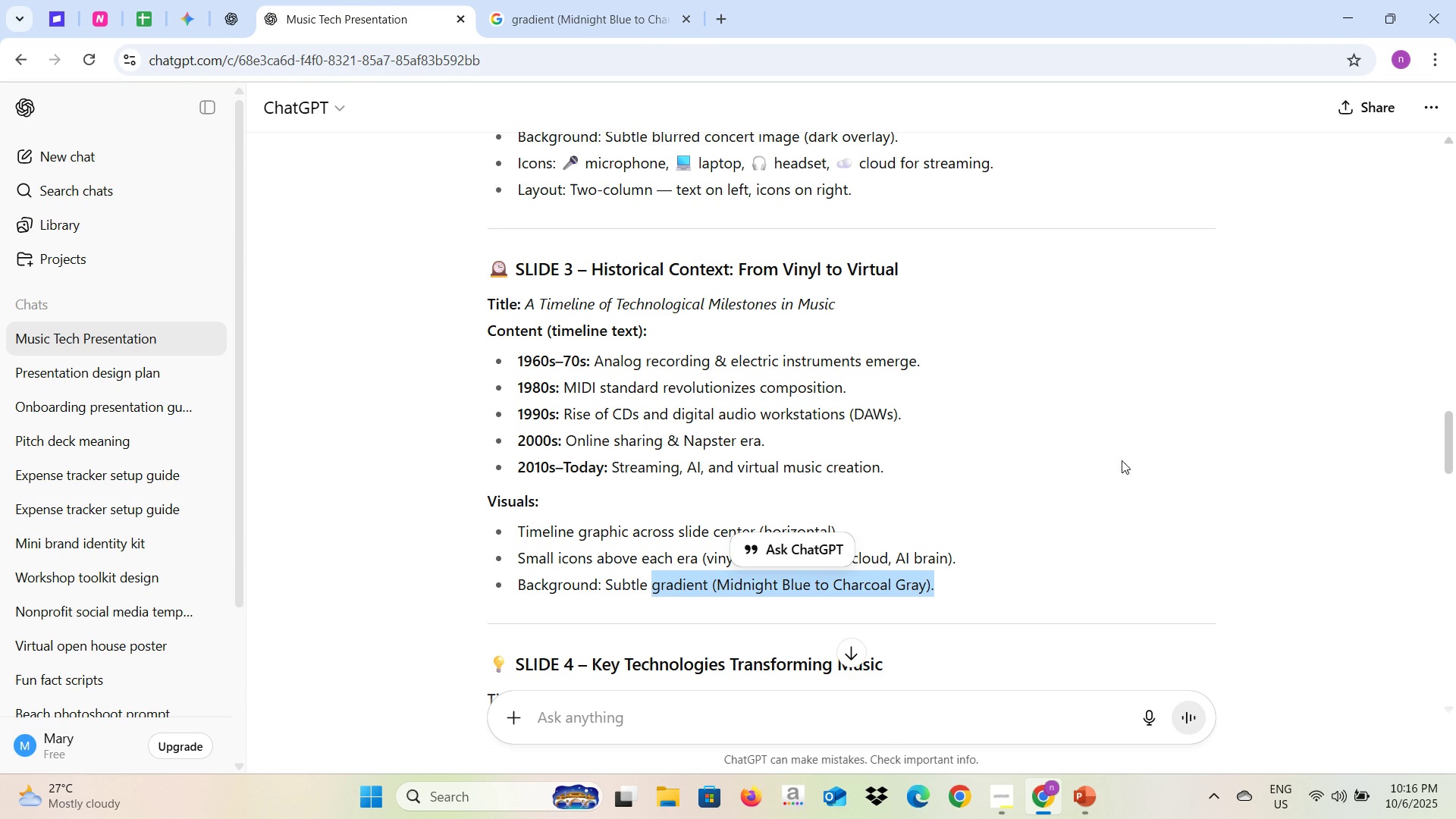 
left_click([1161, 457])
 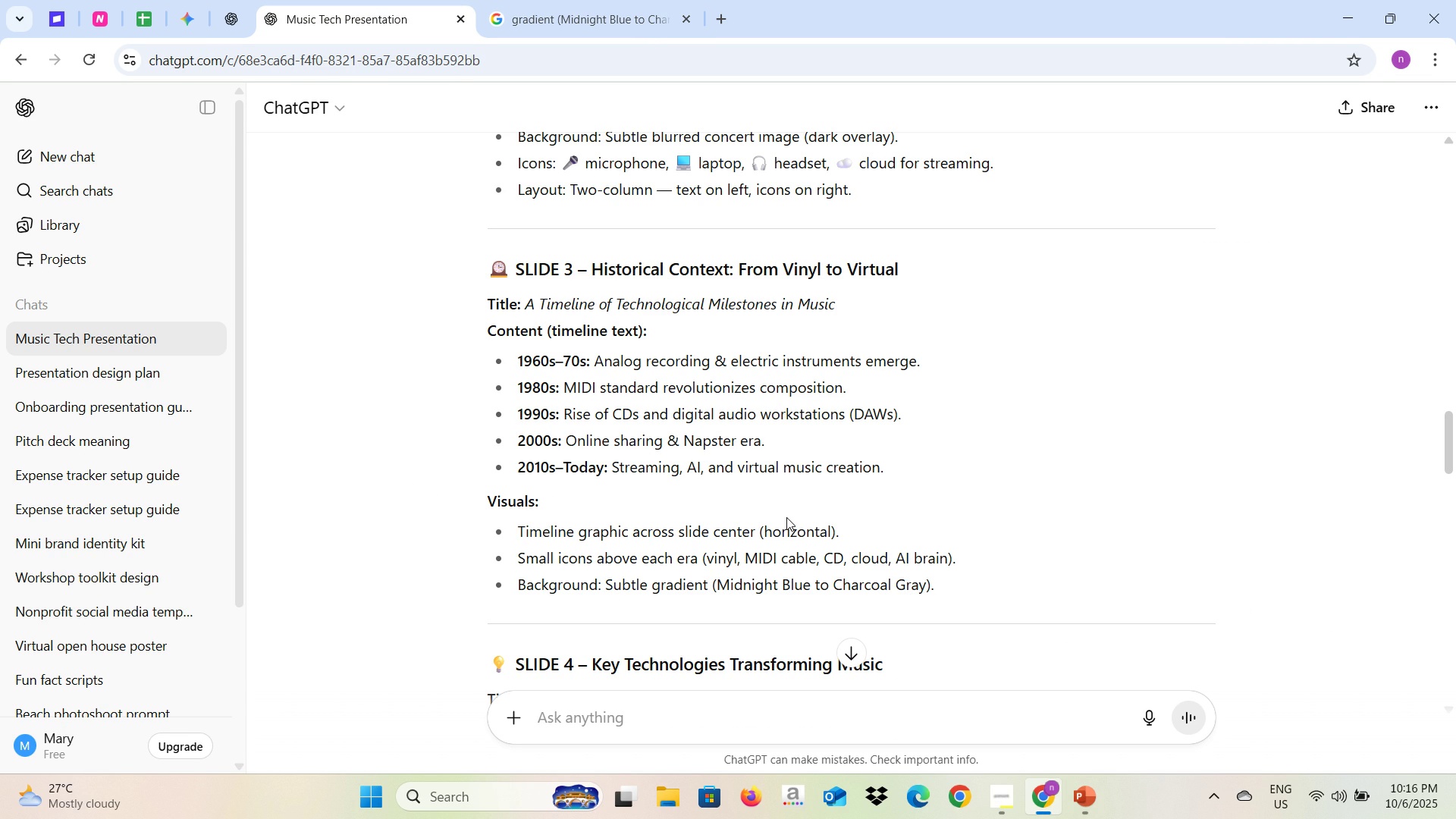 
wait(7.71)
 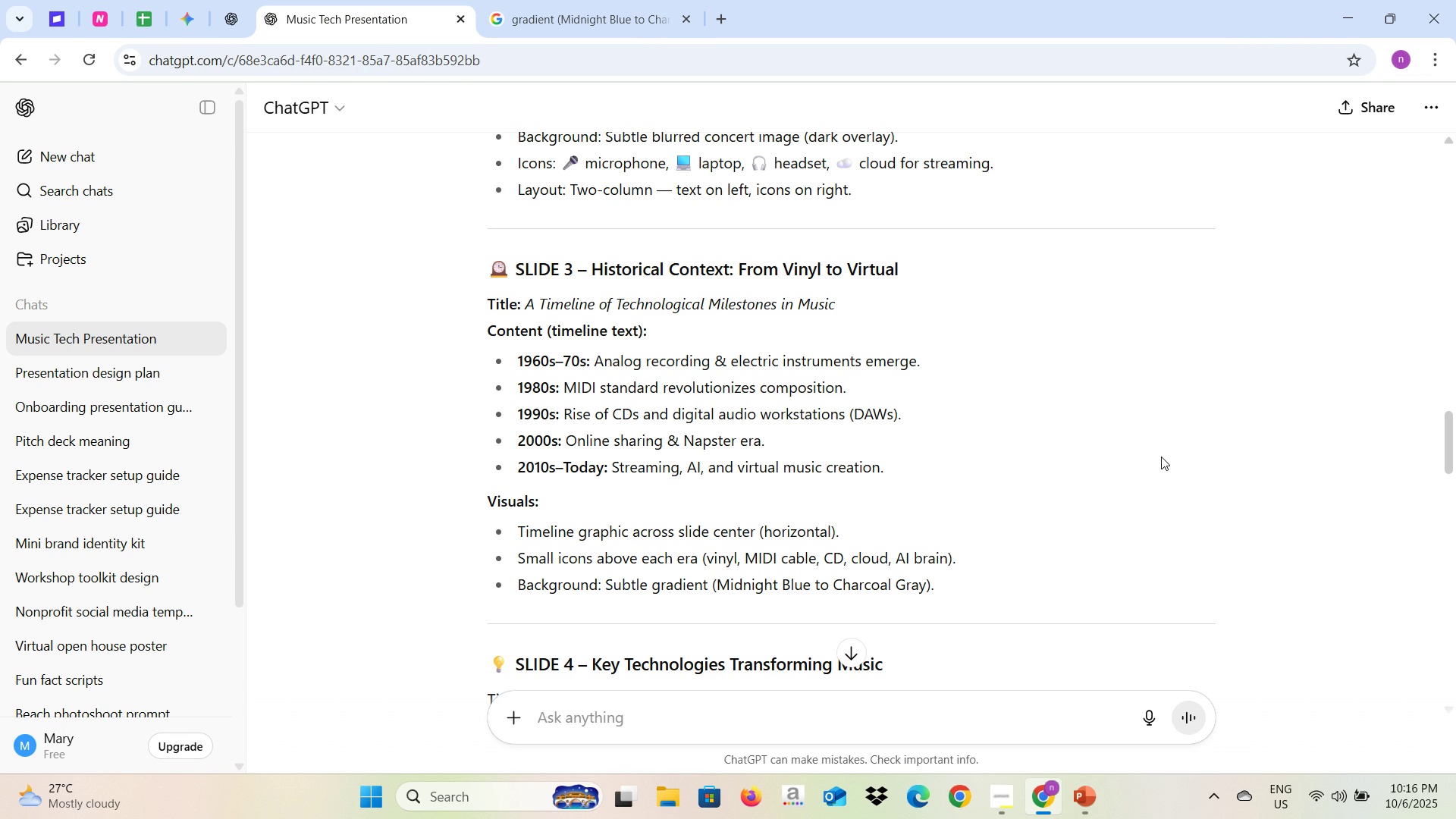 
mouse_move([538, 531])